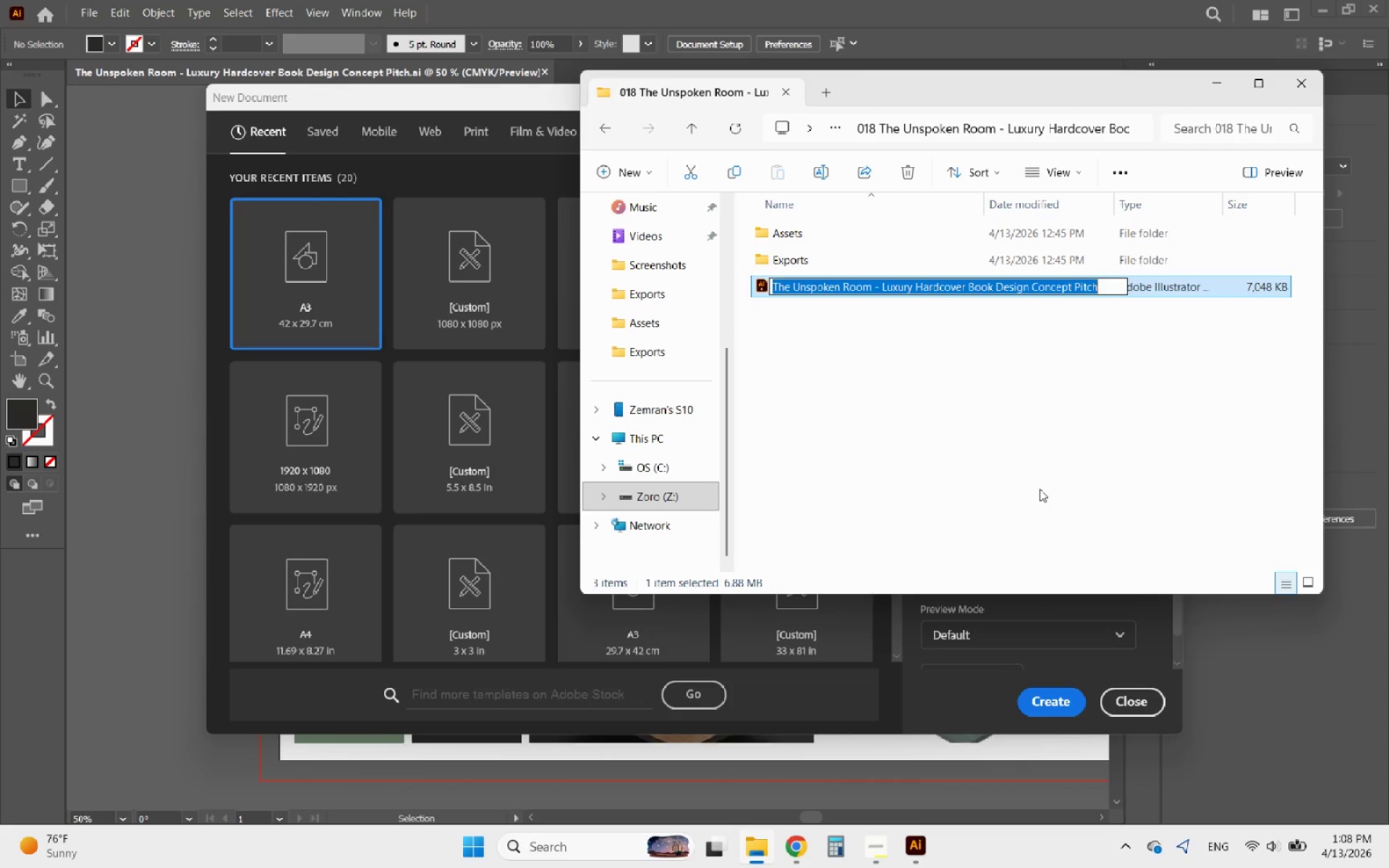 
left_click([1040, 490])
 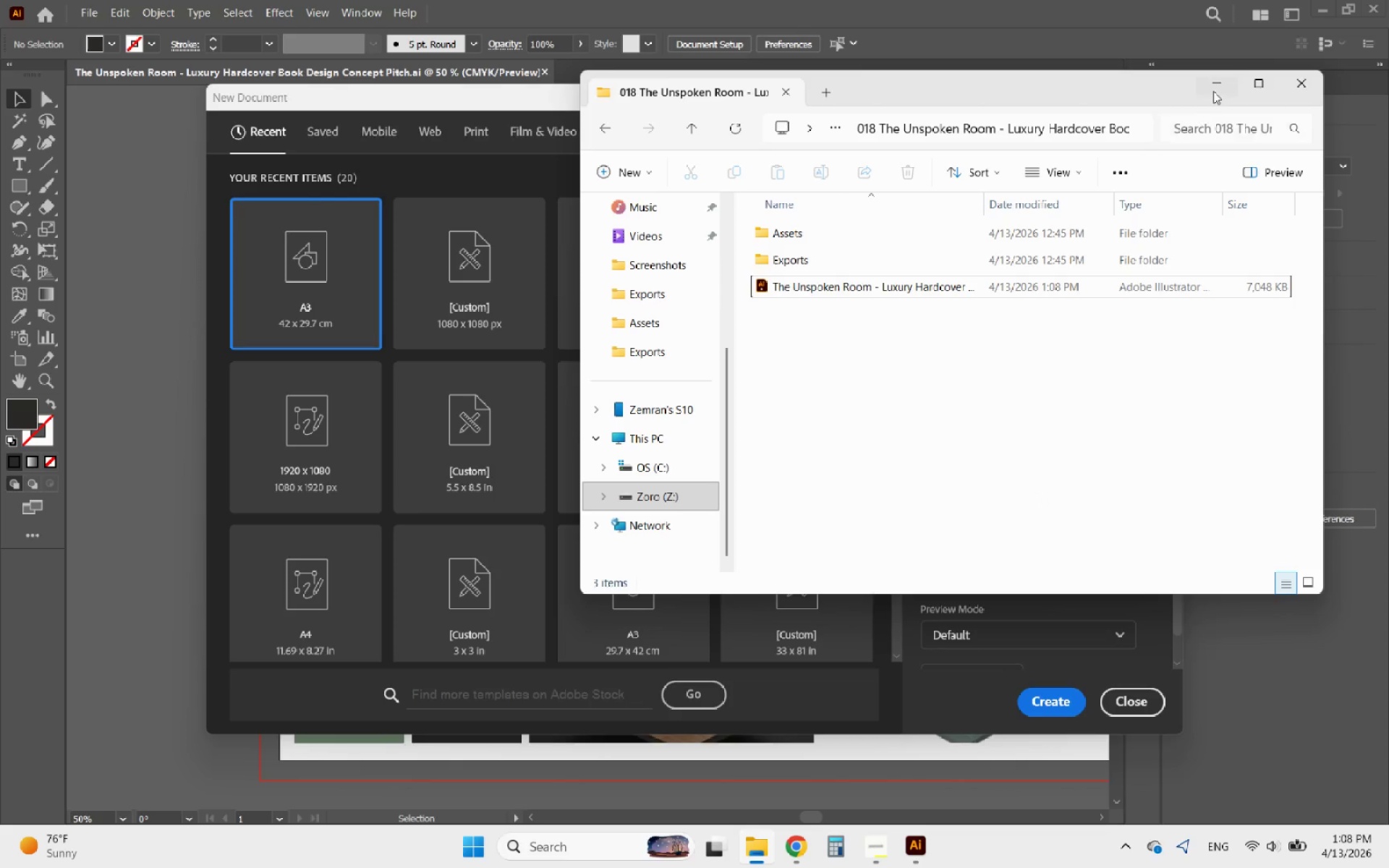 
left_click([1215, 90])
 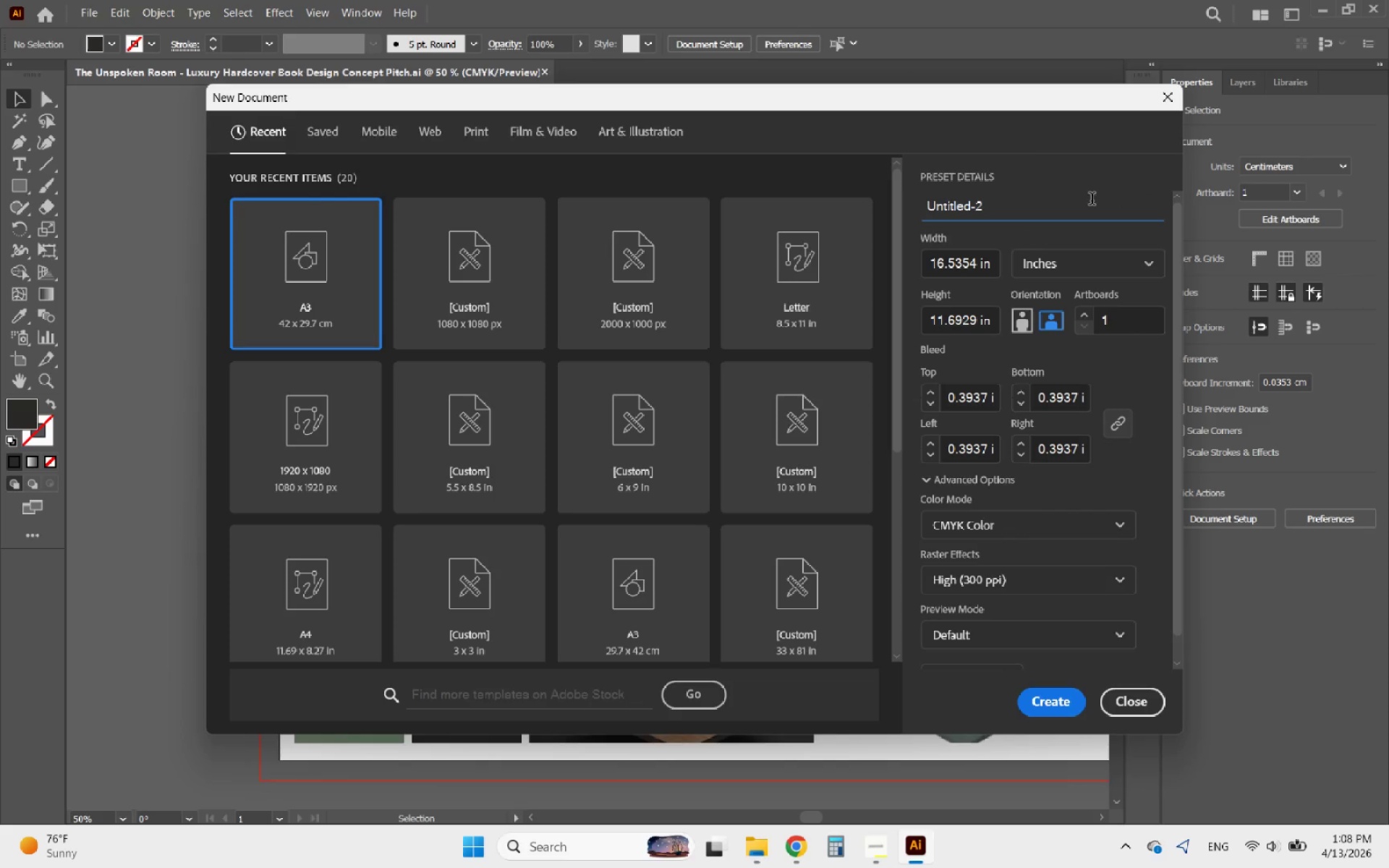 
left_click([1091, 200])
 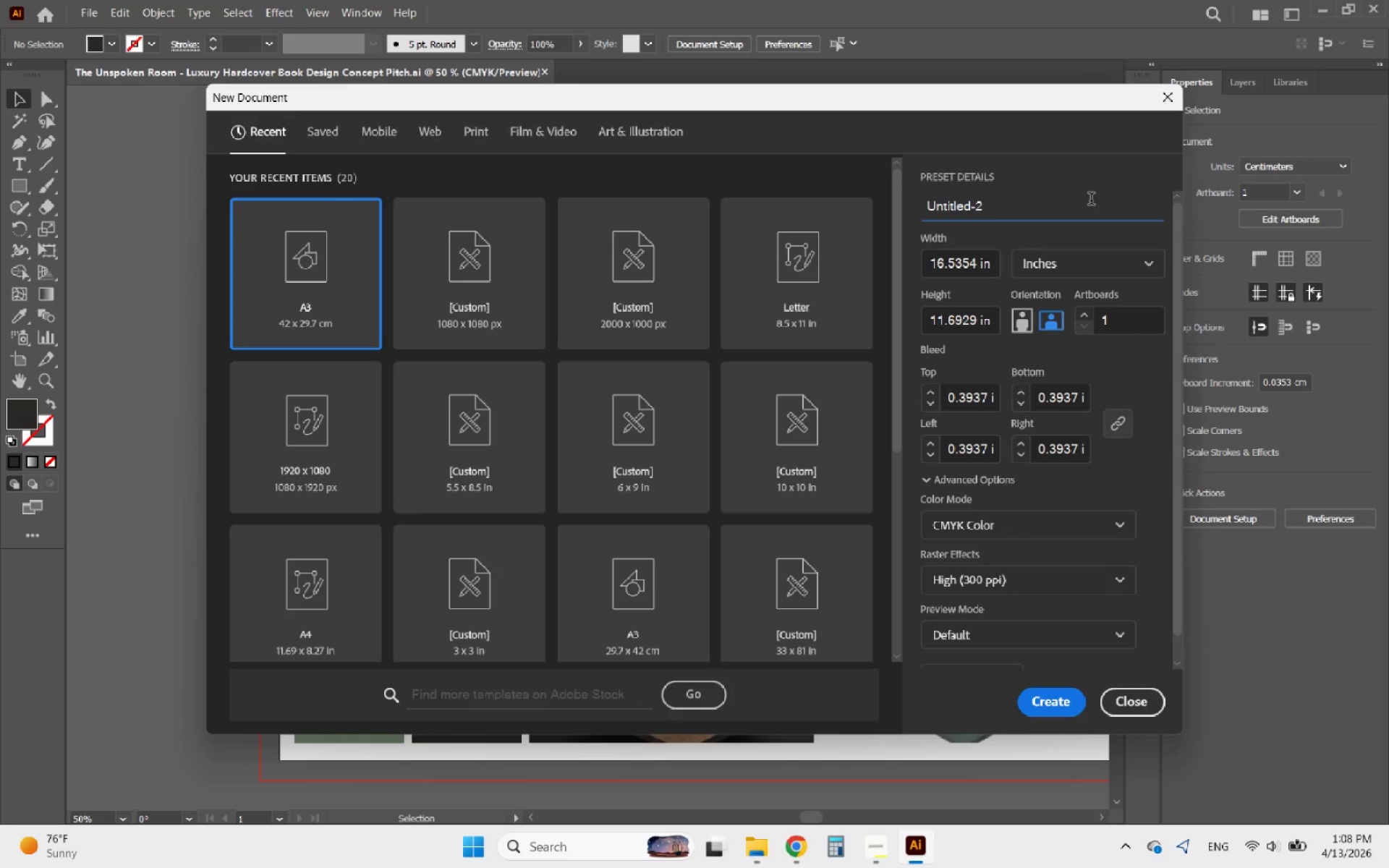 
left_click_drag(start_coordinate=[1091, 200], to_coordinate=[748, 192])
 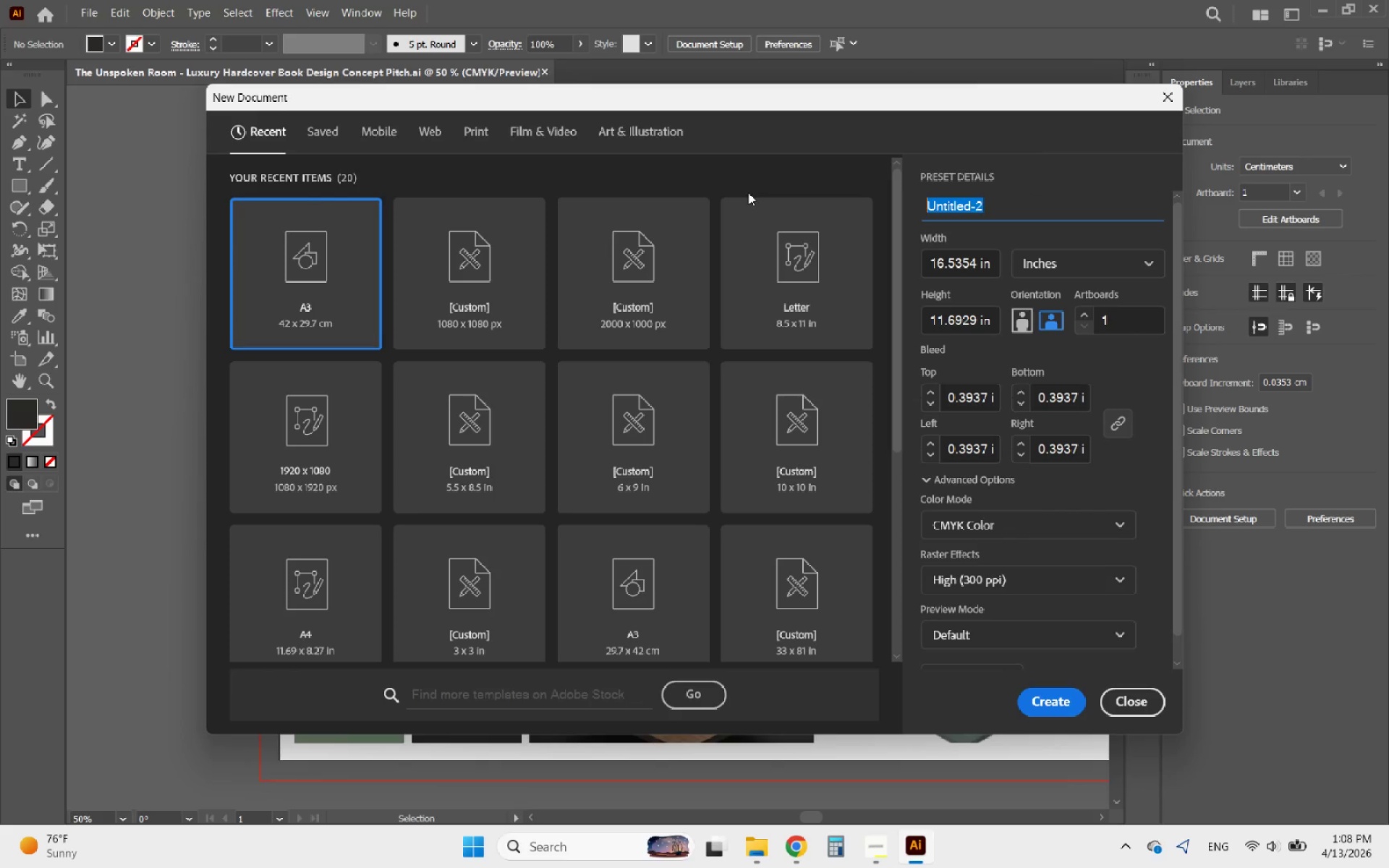 
key(Control+V)
 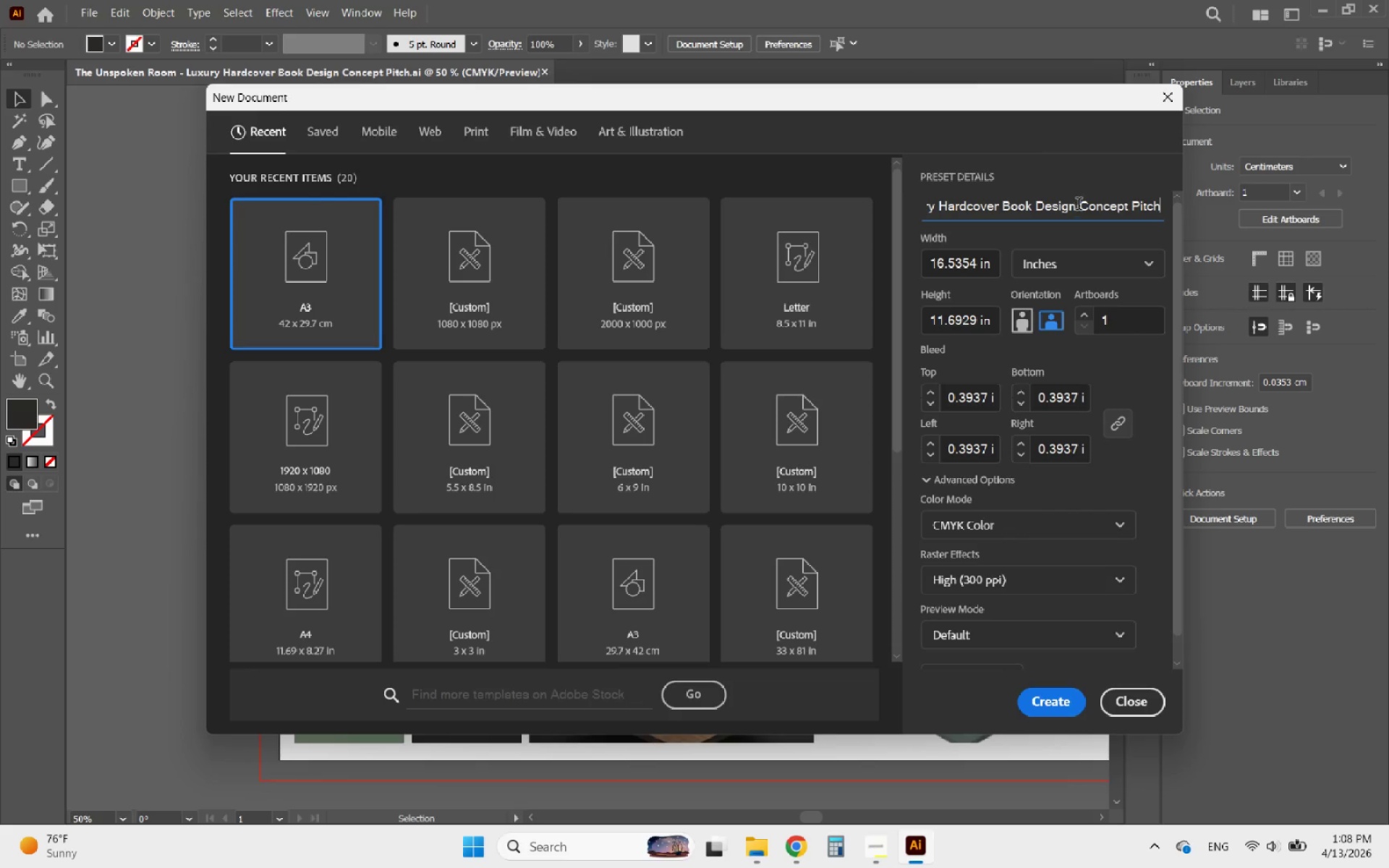 
left_click_drag(start_coordinate=[1079, 205], to_coordinate=[1168, 213])
 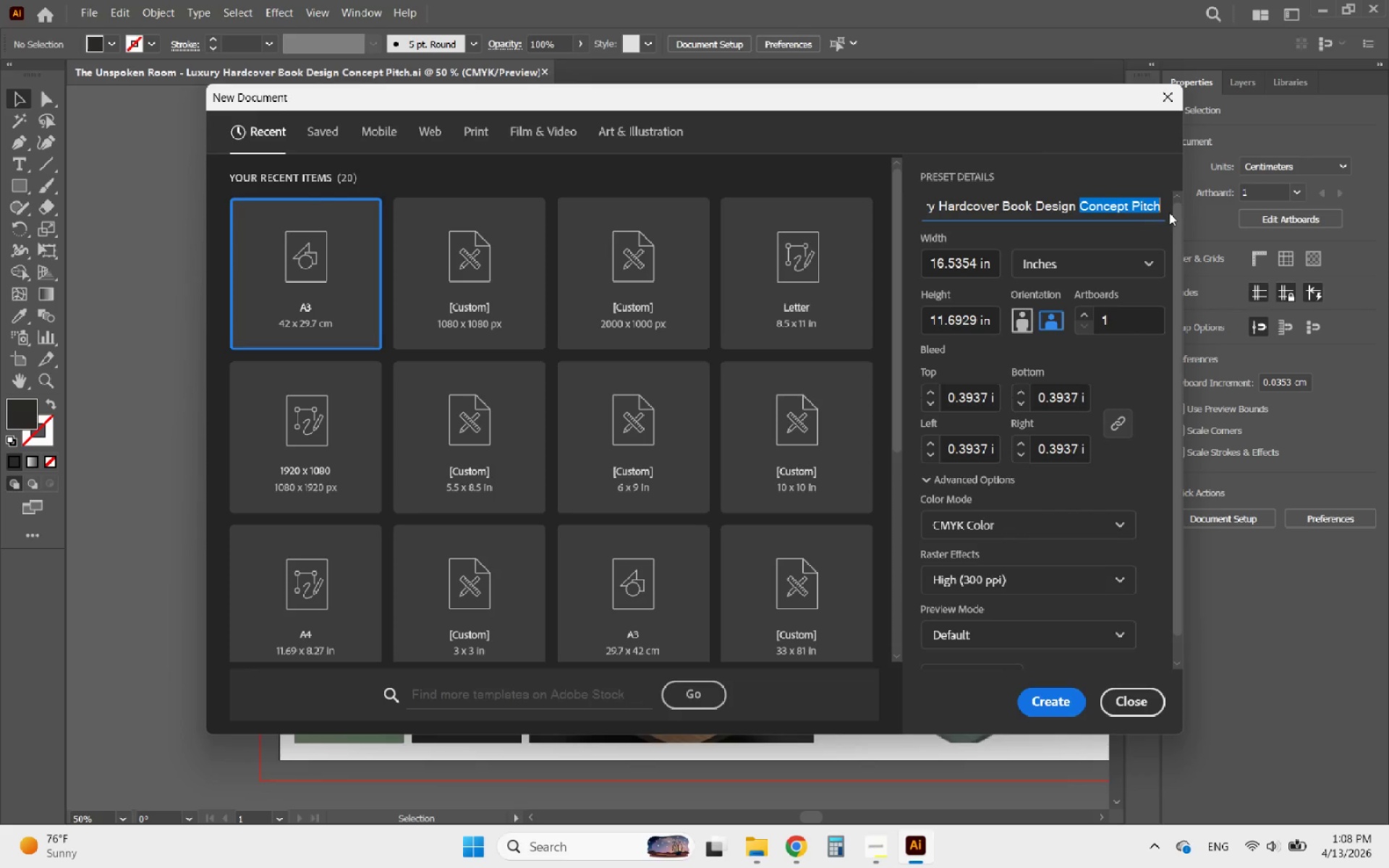 
key(Backspace)
 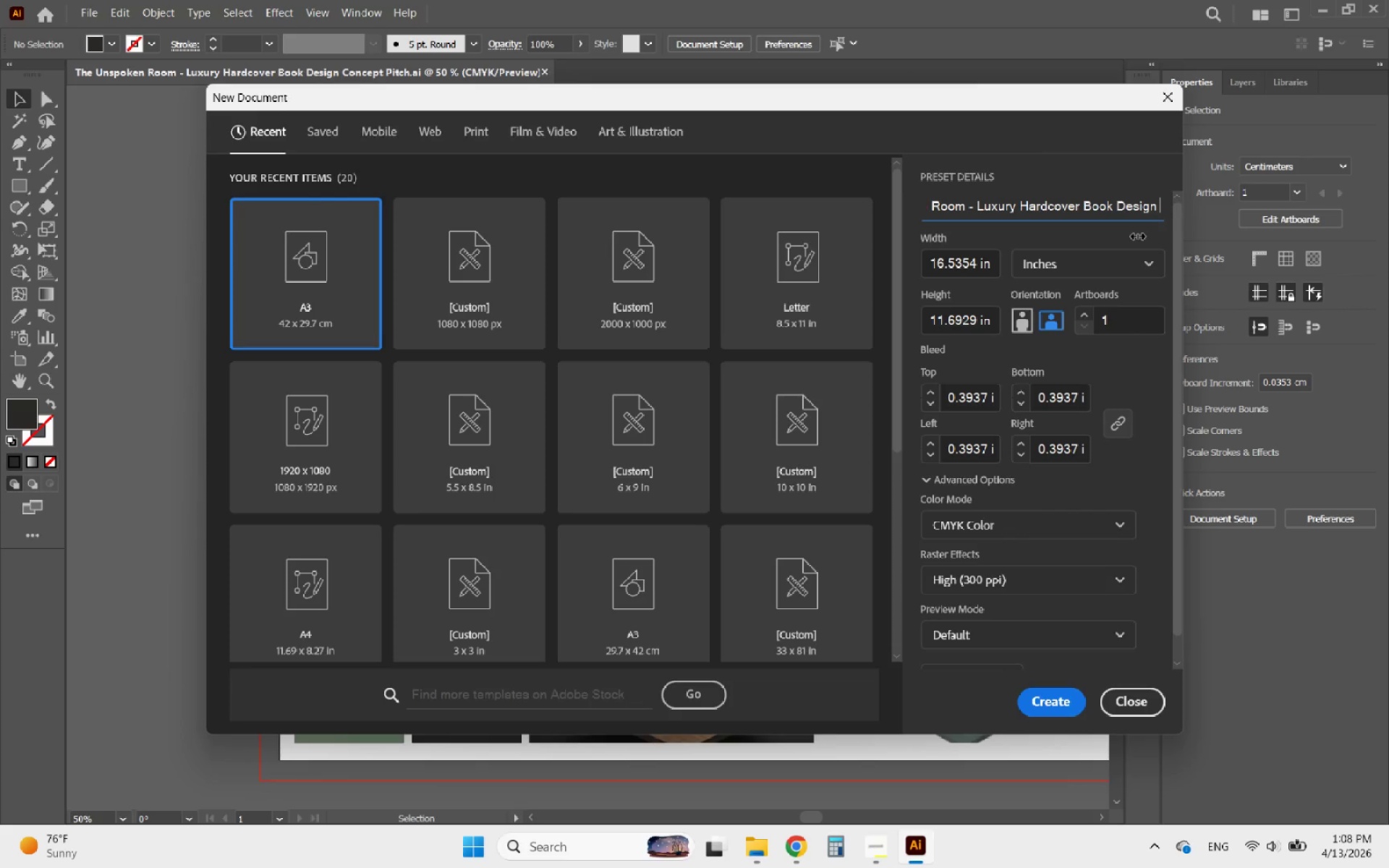 
key(Backspace)
 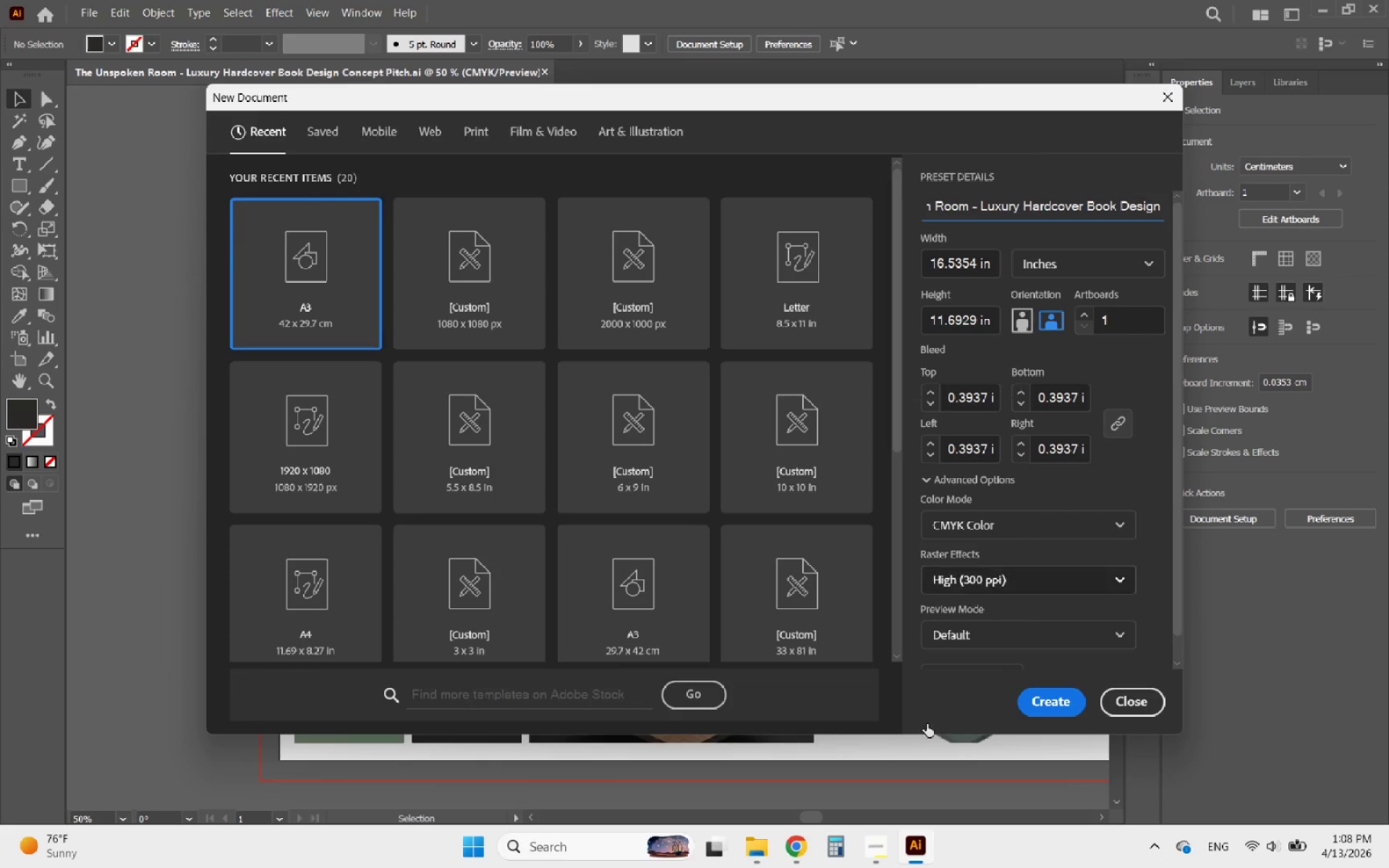 
left_click([874, 853])